 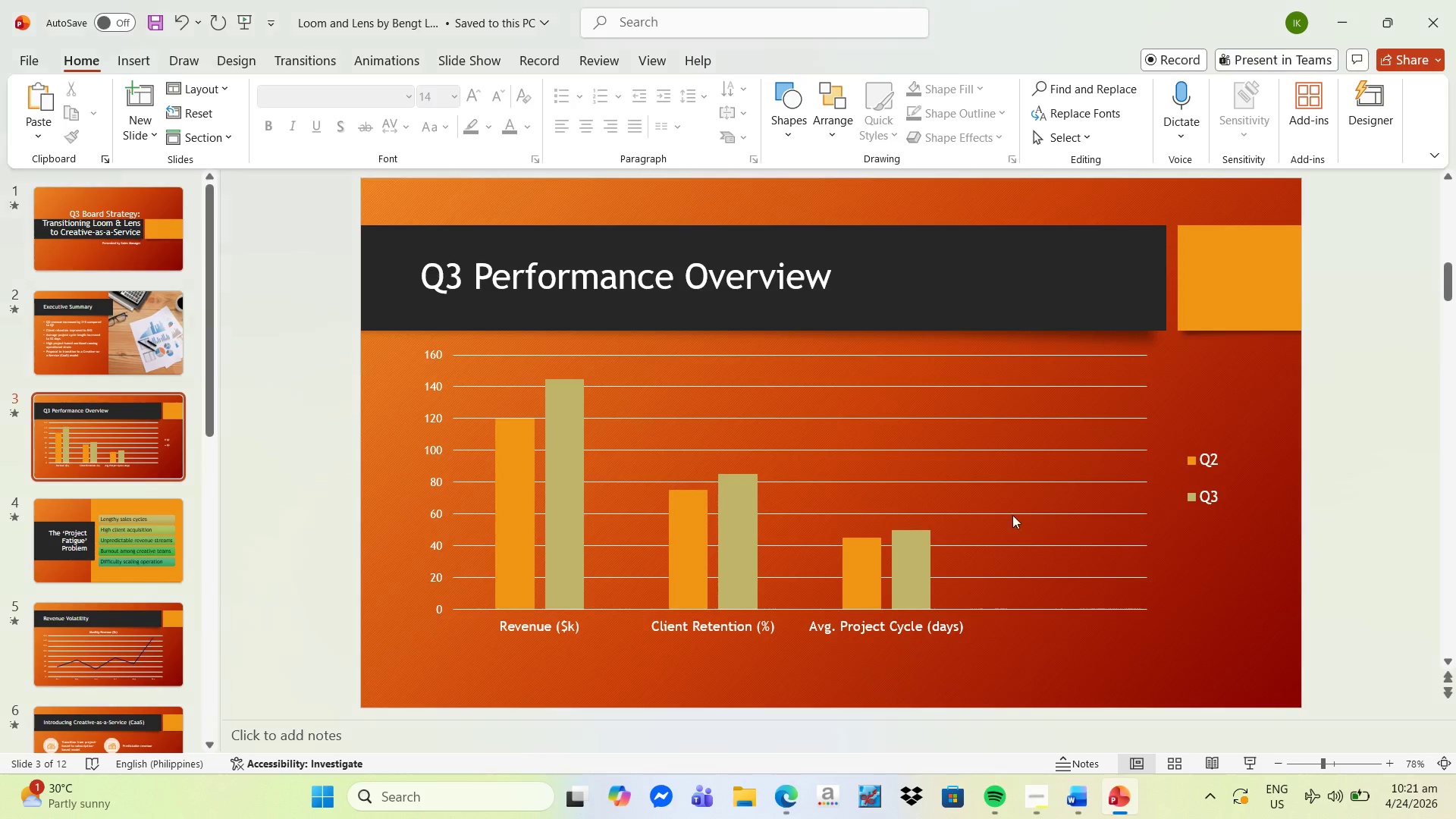 
left_click([52, 315])
 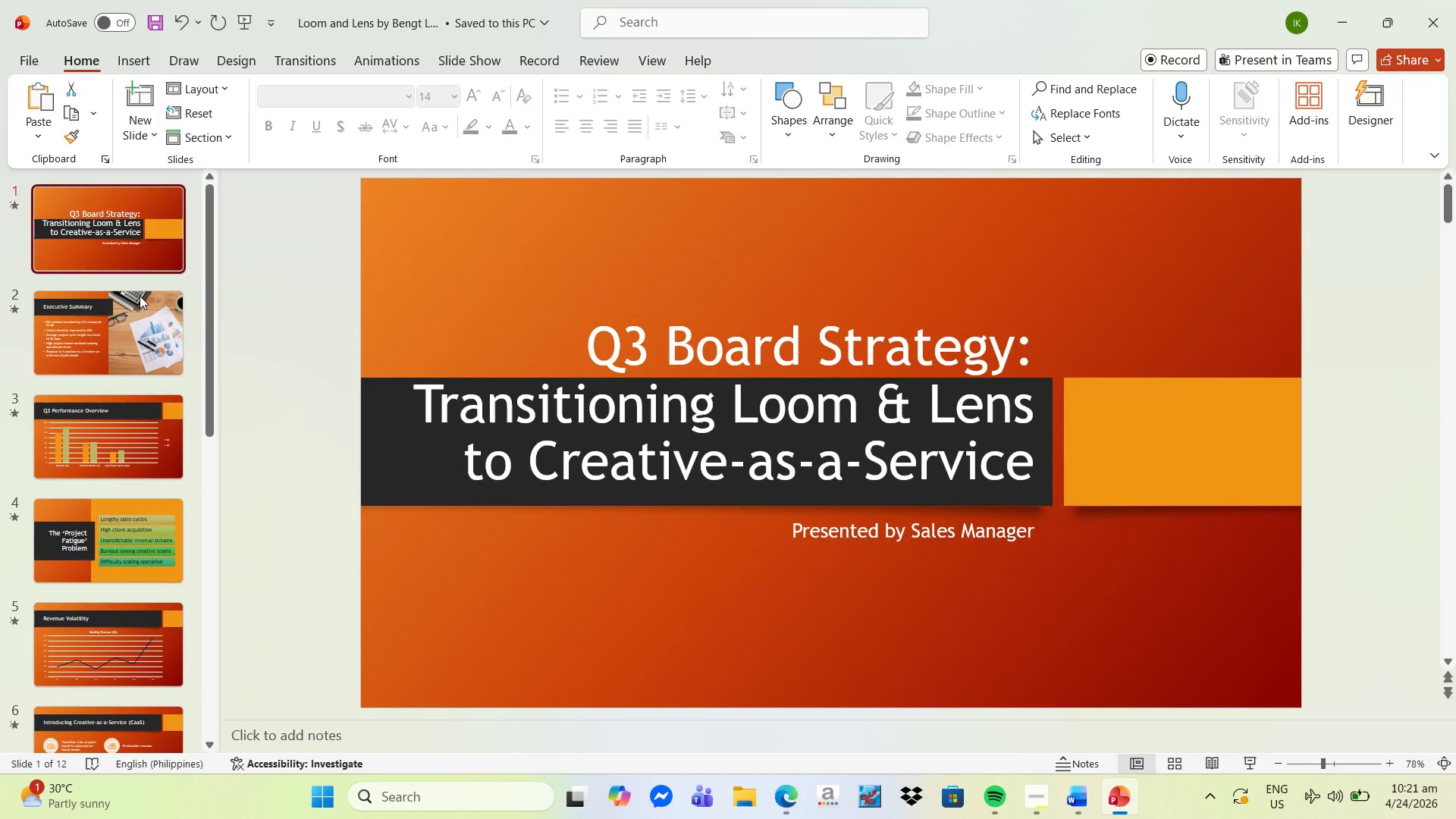 
left_click([140, 312])
 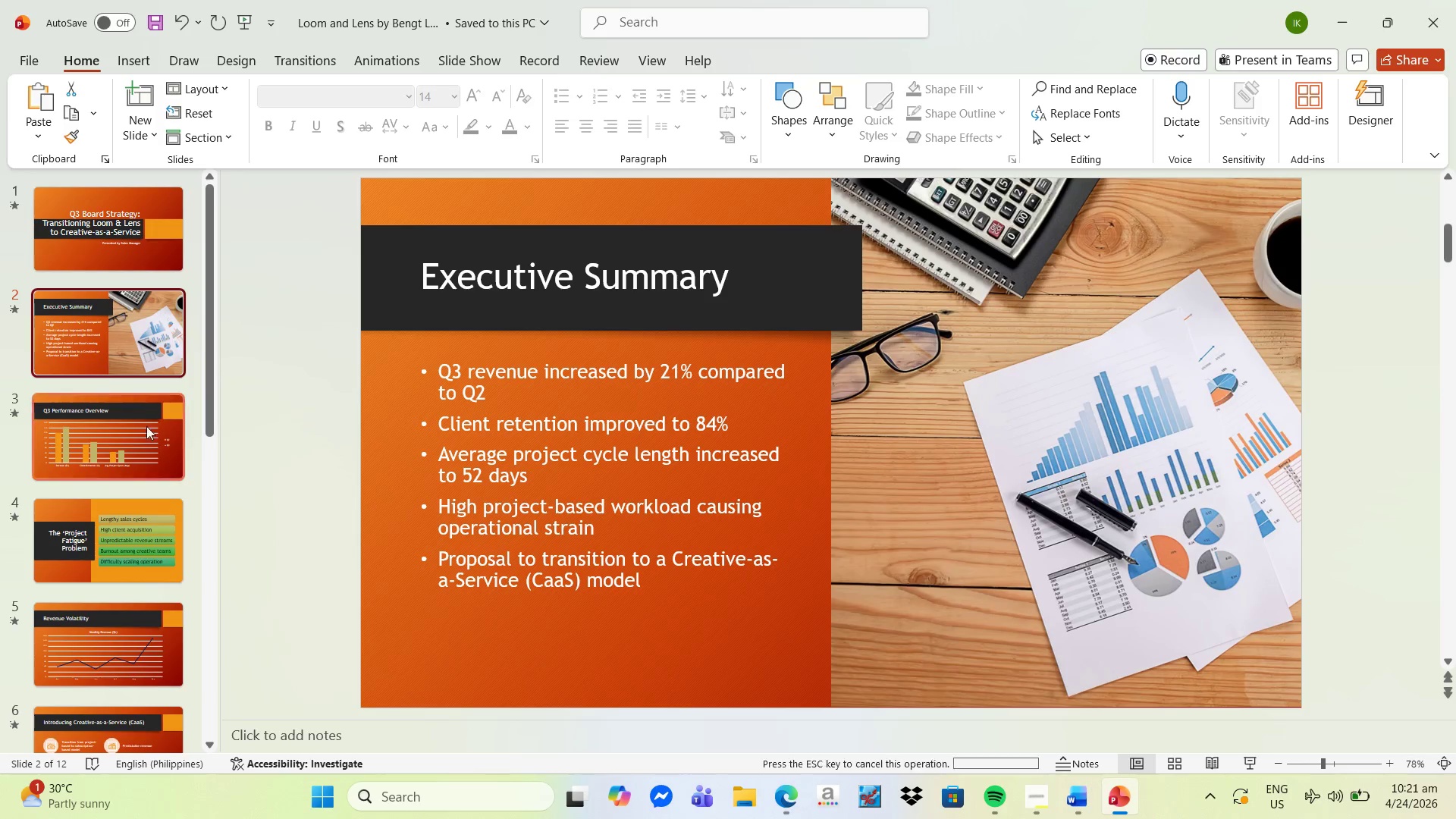 
left_click([145, 428])
 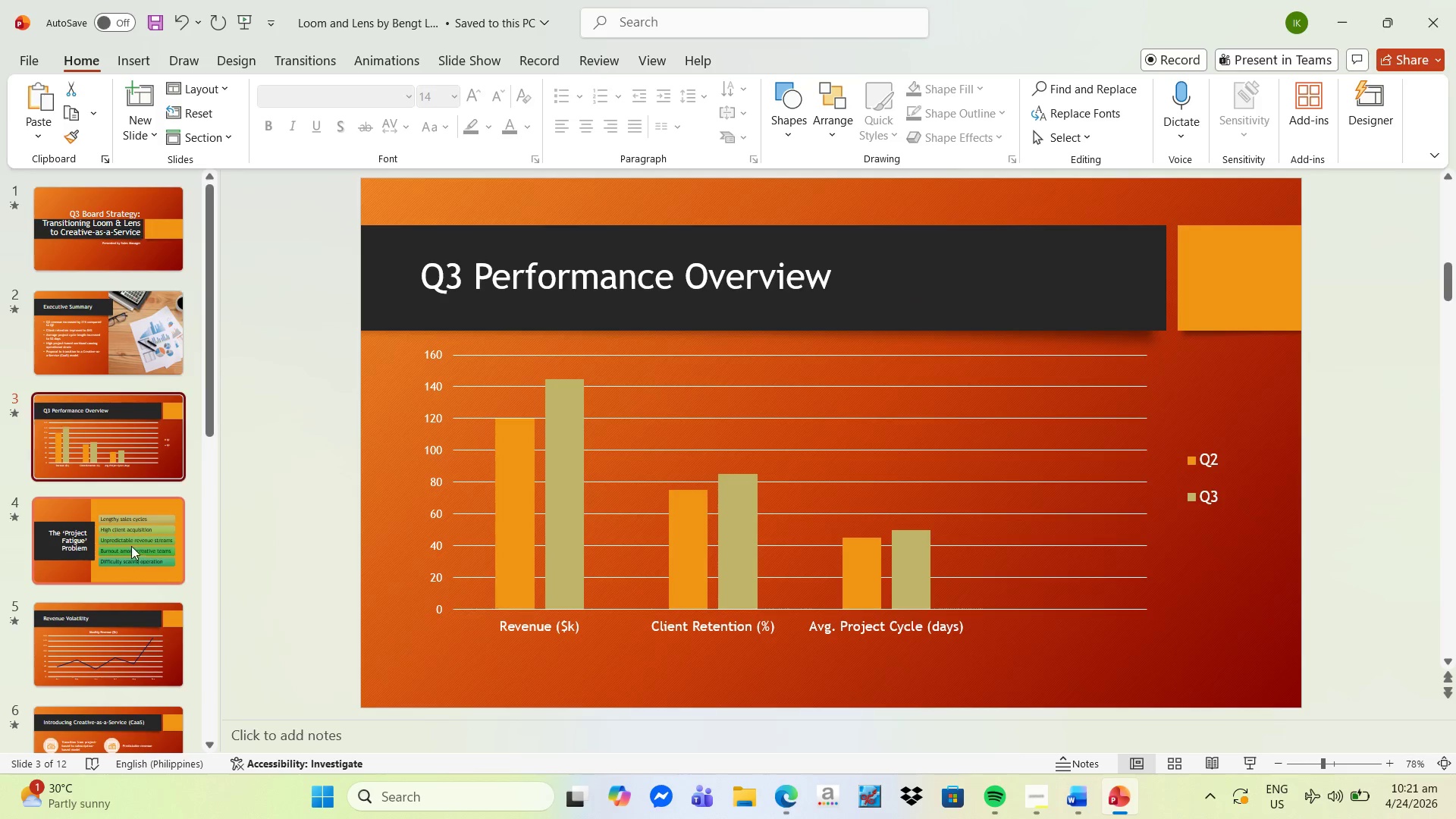 
left_click([108, 557])
 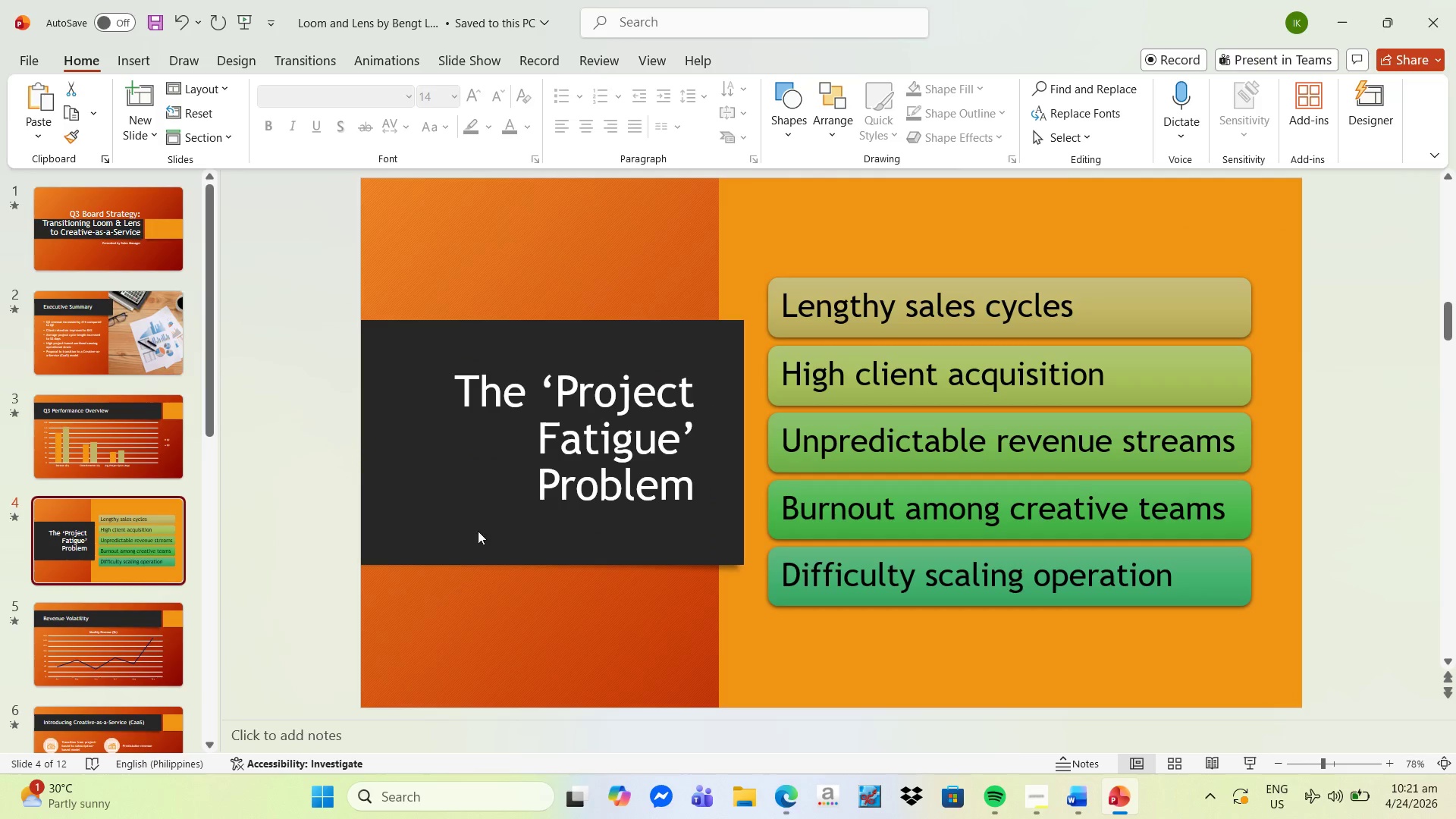 
scroll: coordinate [223, 561], scroll_direction: down, amount: 3.0
 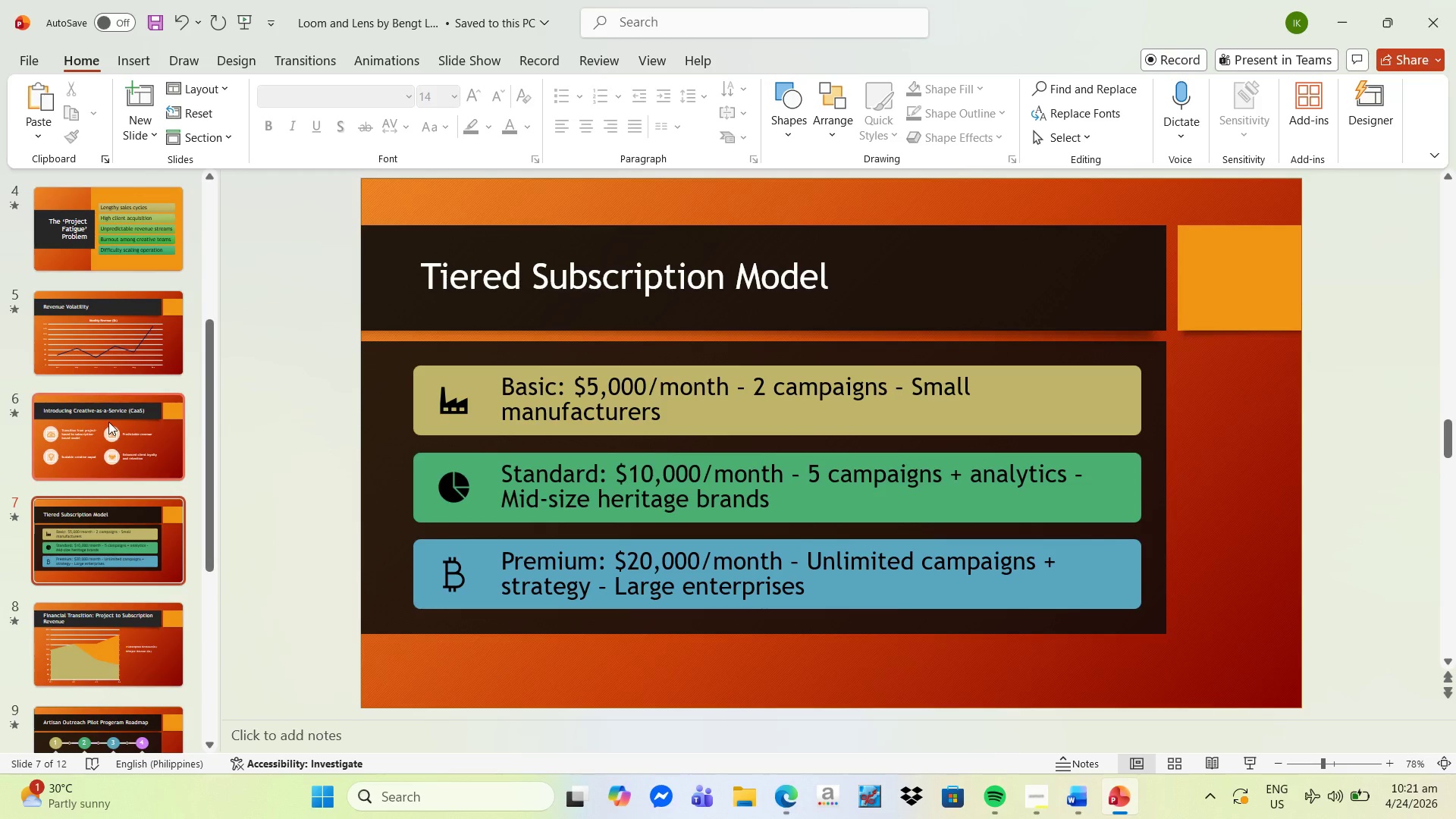 
left_click([108, 422])
 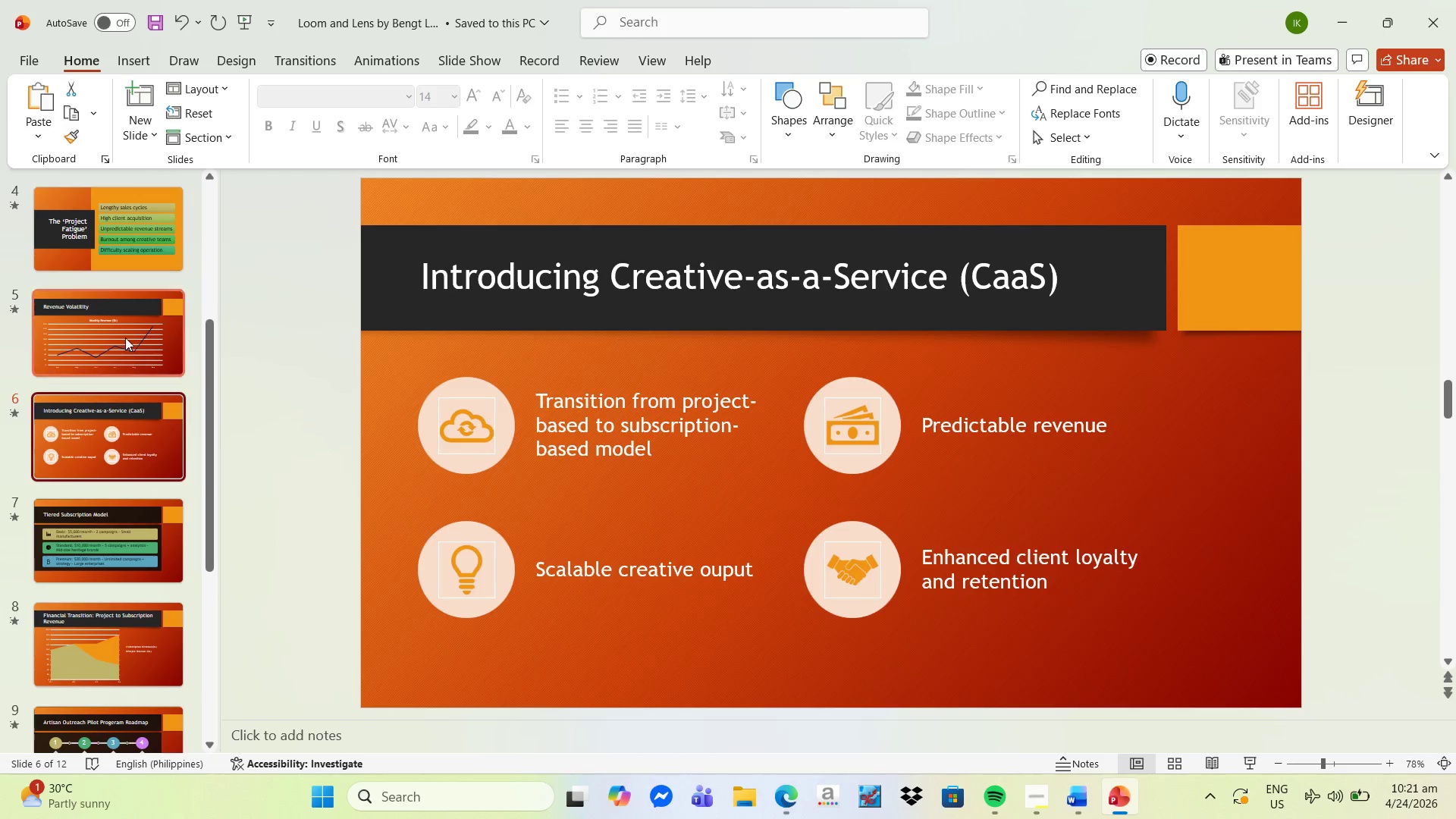 
left_click([124, 337])
 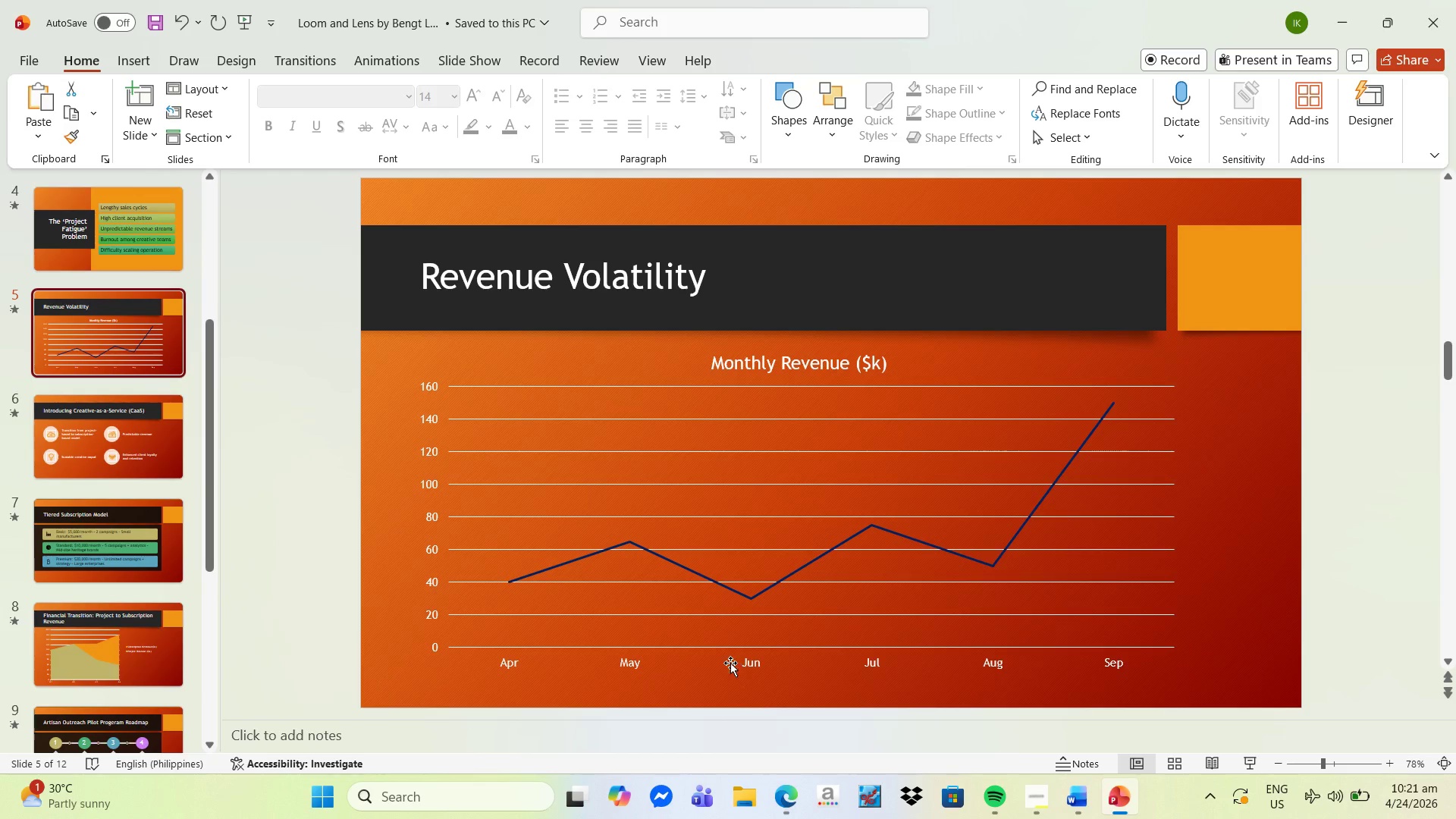 
left_click([756, 656])
 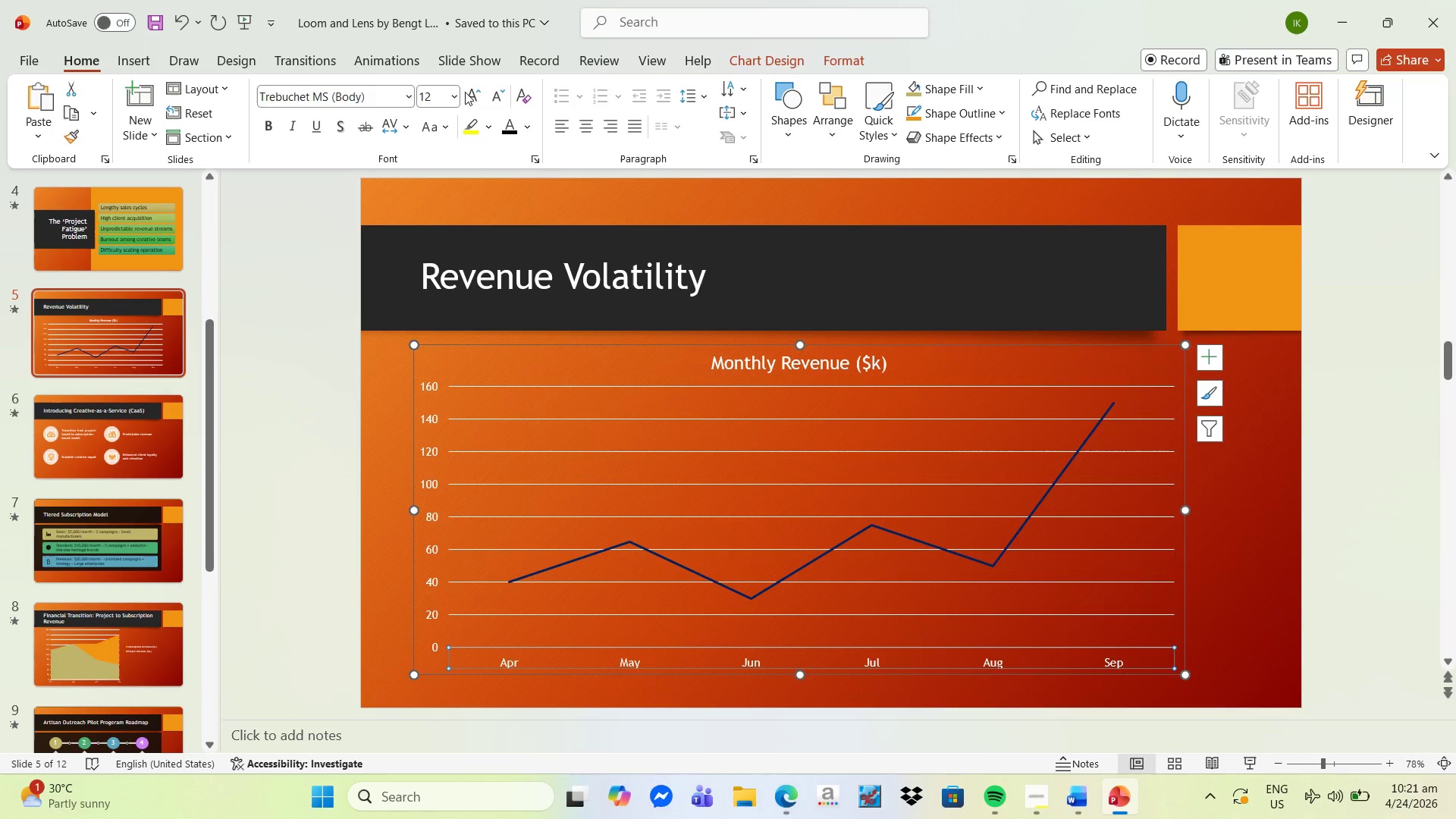 
double_click([465, 92])
 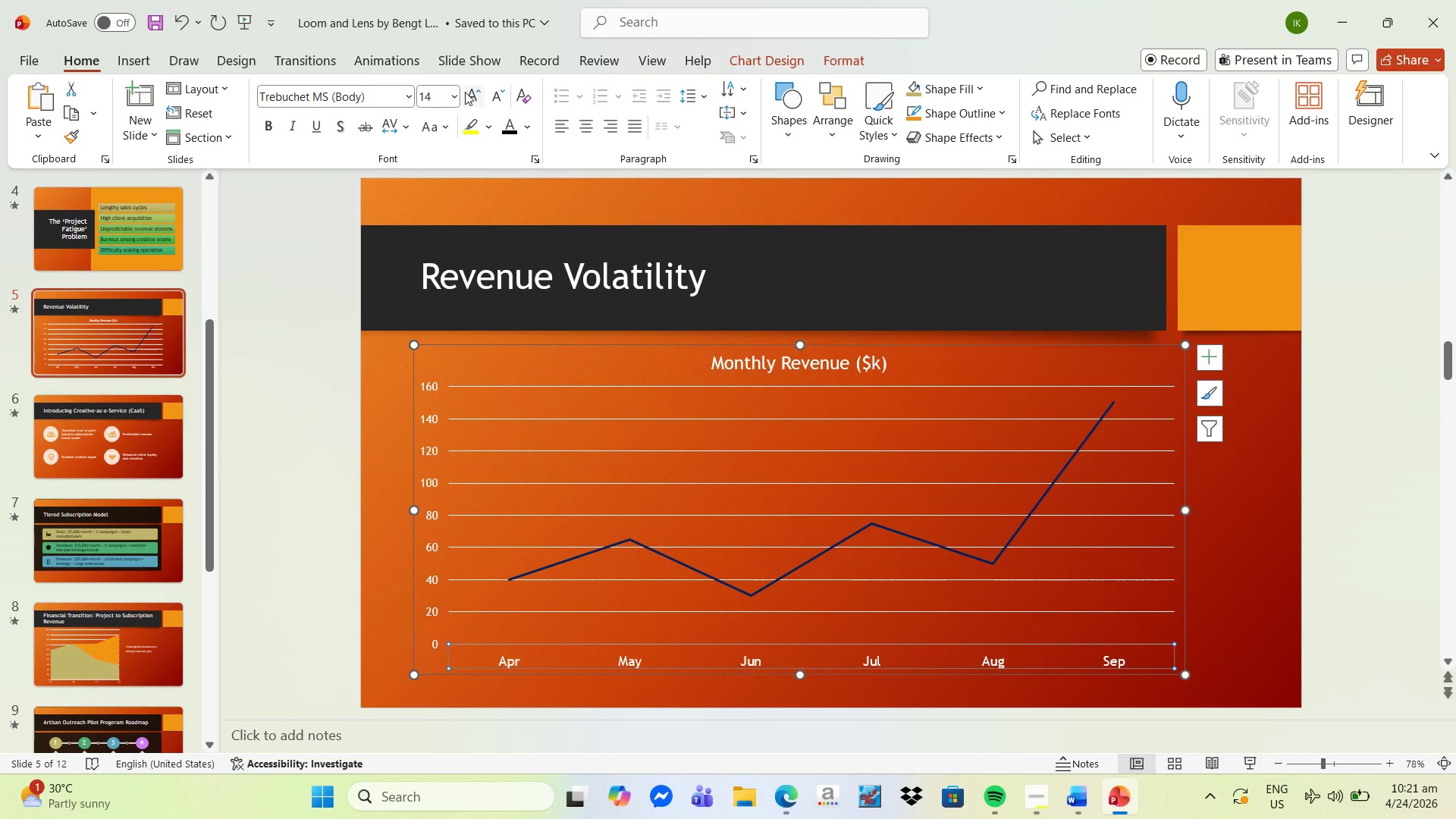 
left_click([465, 92])
 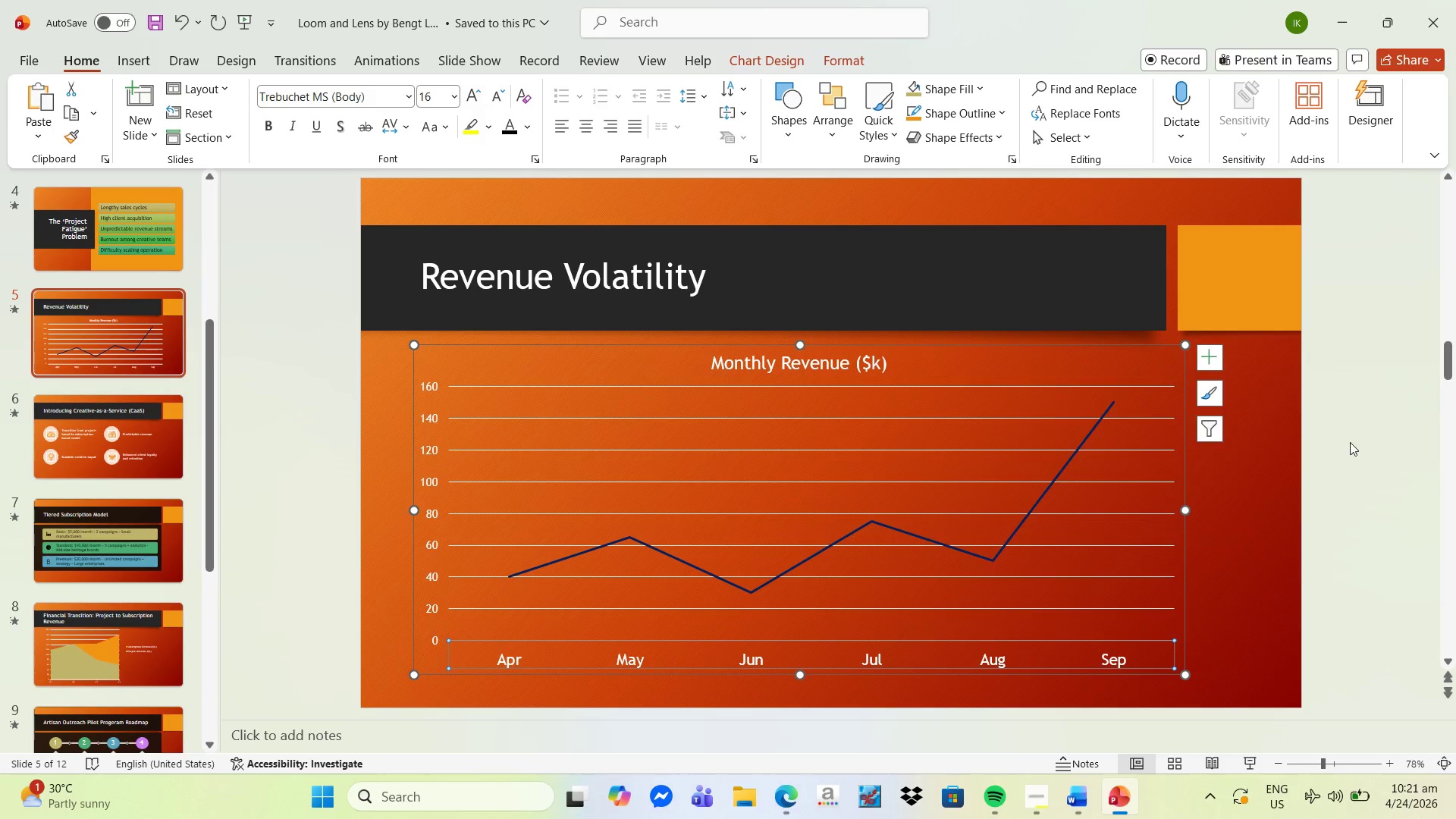 
left_click([1356, 443])
 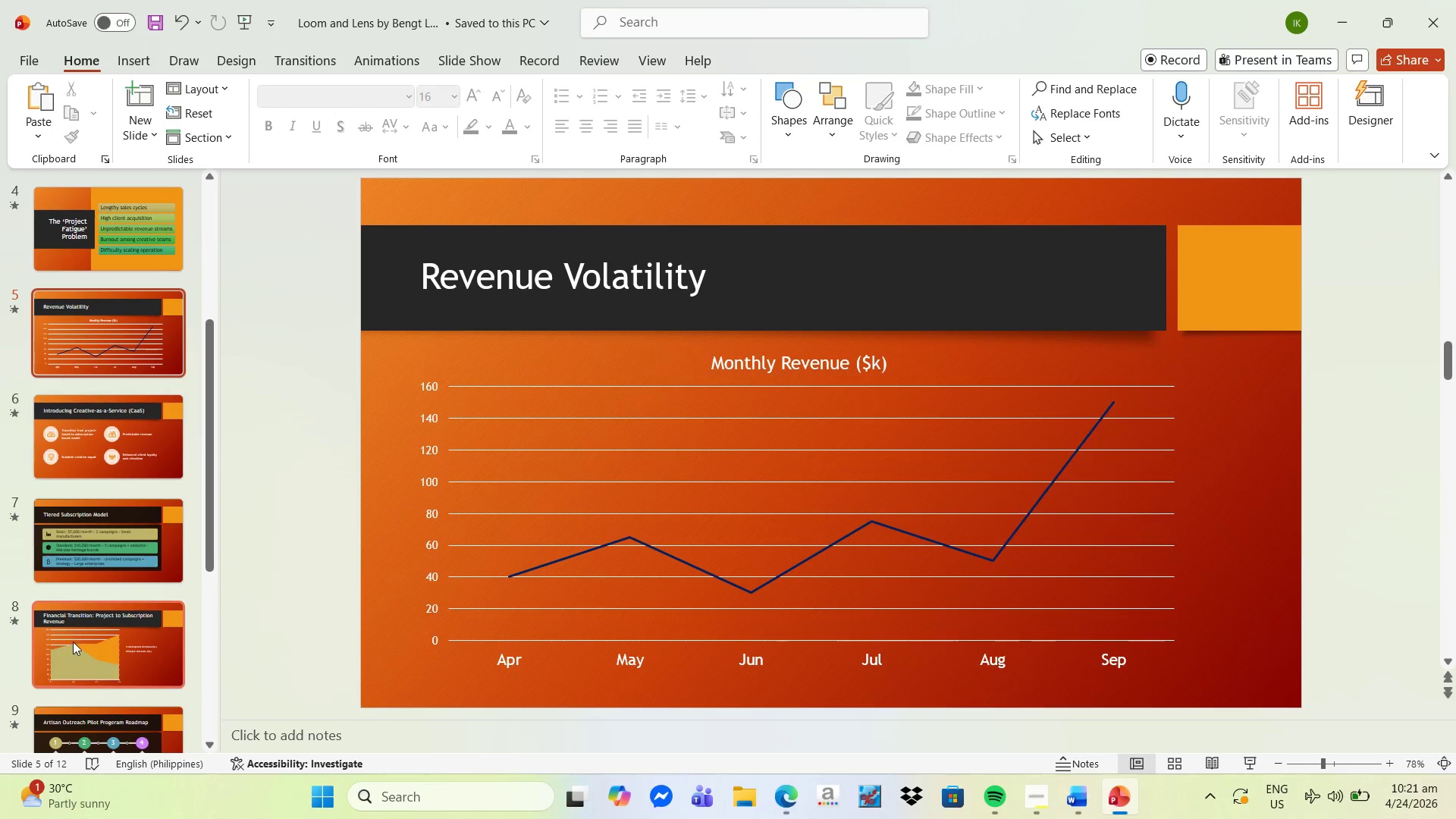 
scroll: coordinate [135, 556], scroll_direction: down, amount: 4.0
 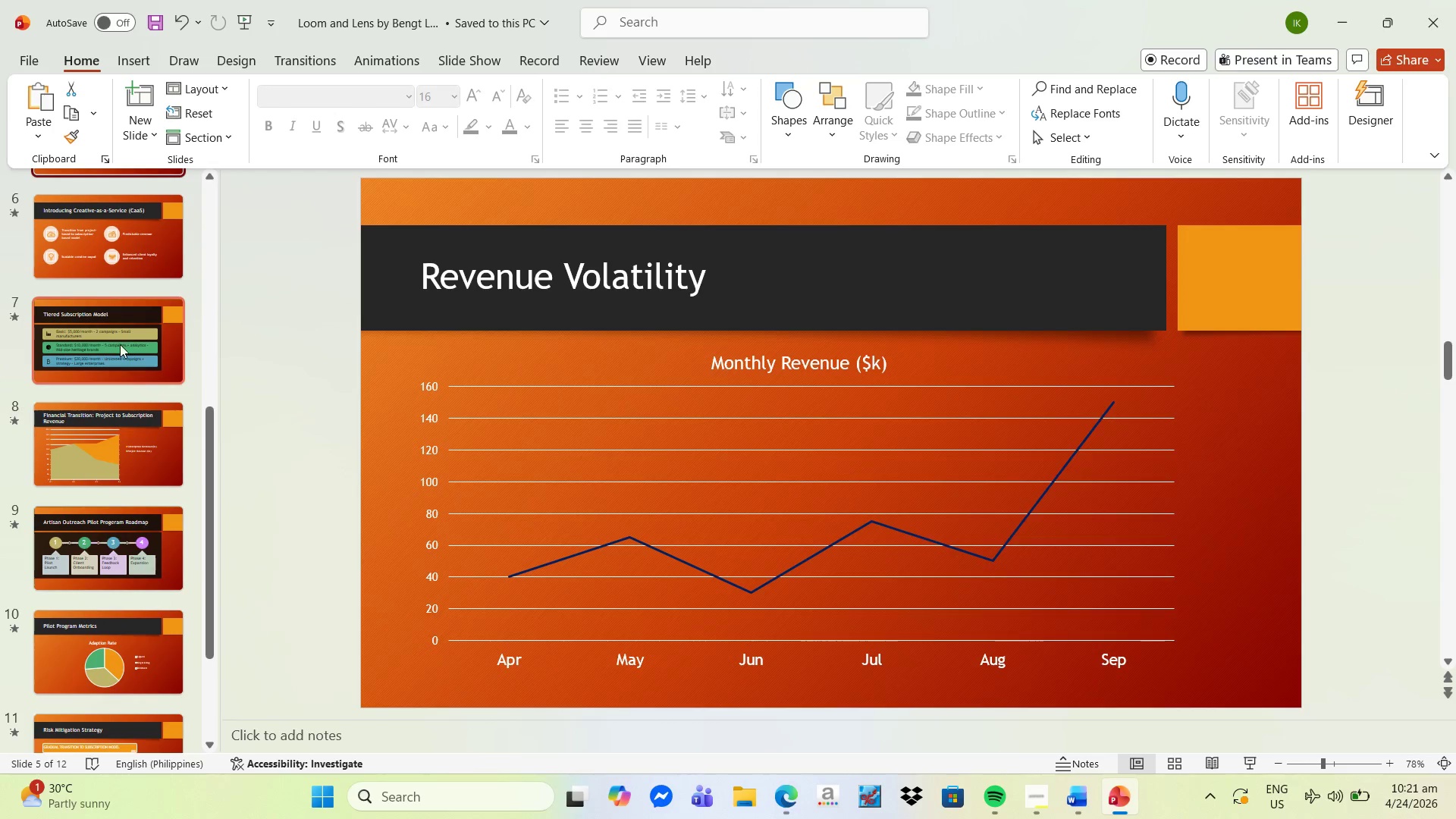 
left_click([62, 450])
 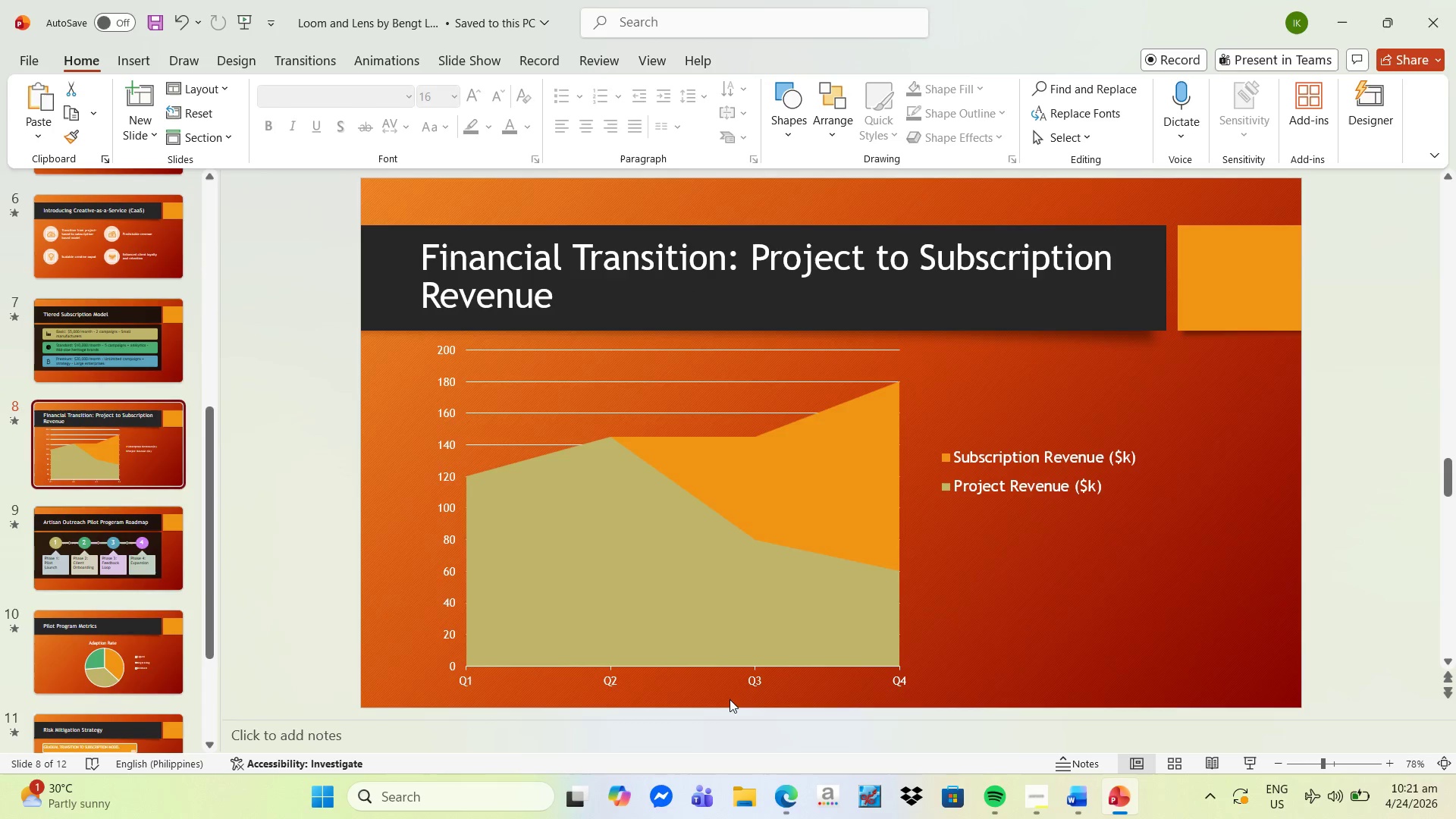 
left_click([752, 678])
 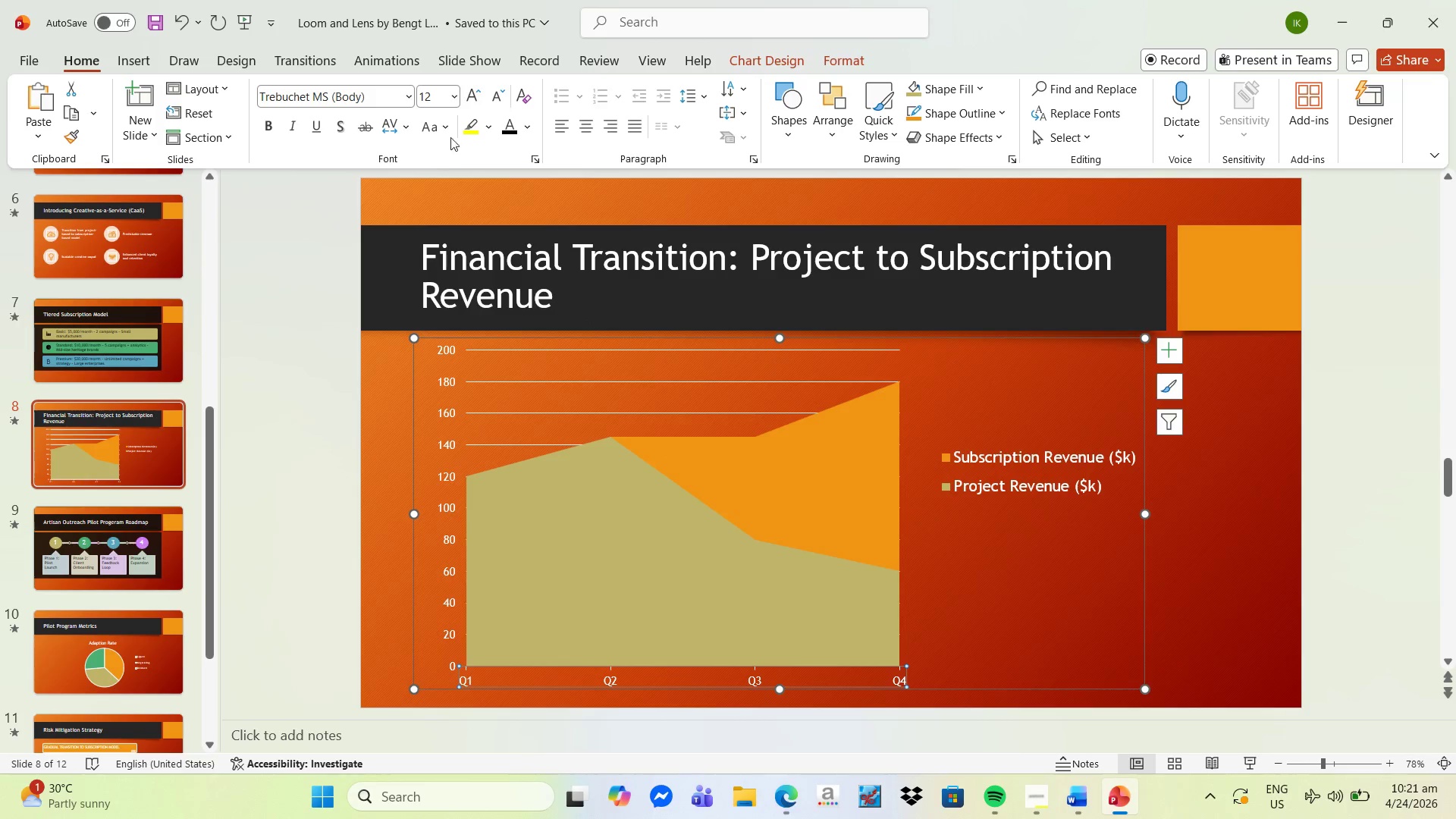 
left_click([473, 96])
 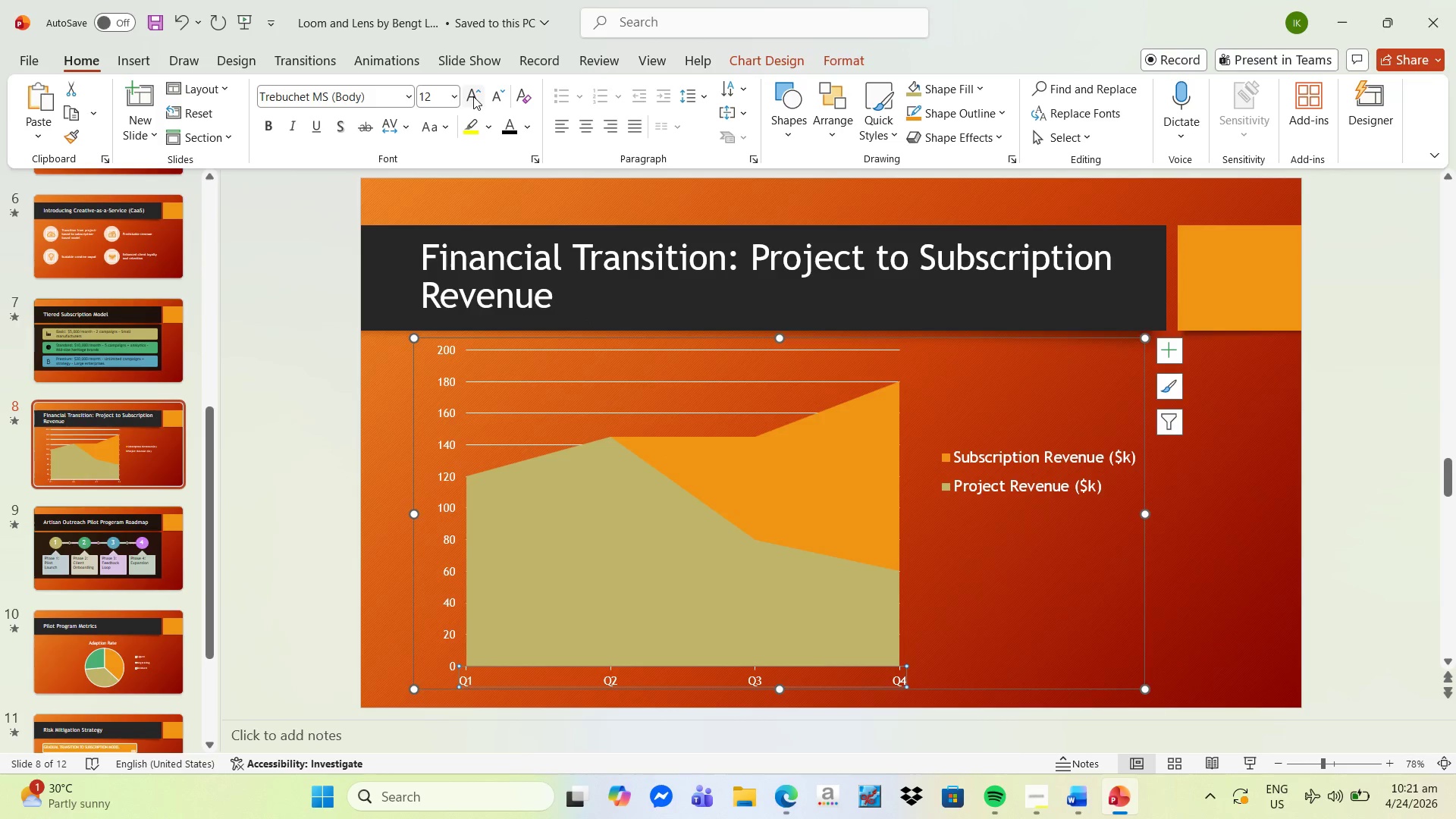 
left_click([473, 96])
 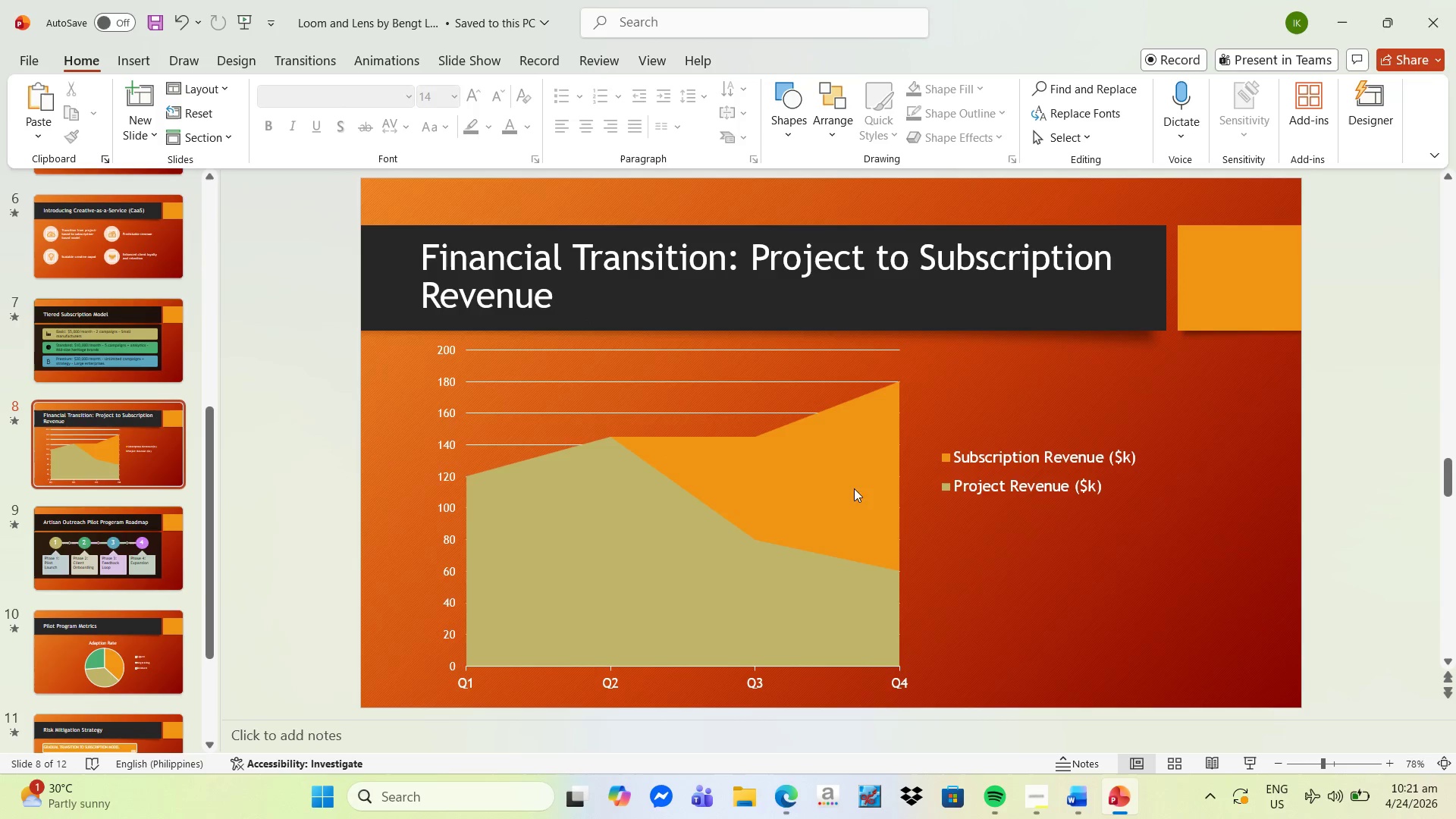 
scroll: coordinate [71, 612], scroll_direction: down, amount: 2.0
 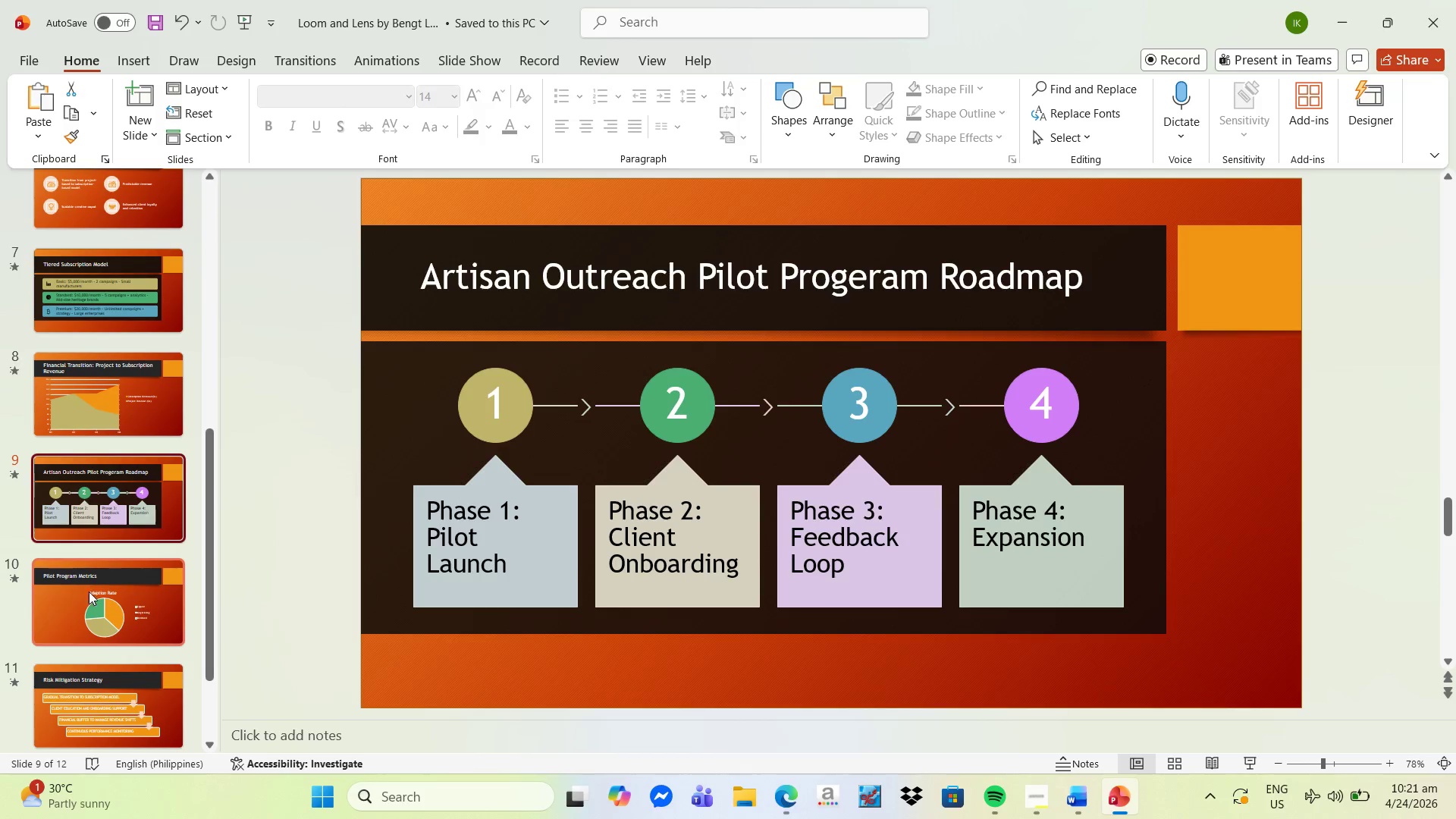 
left_click([89, 601])
 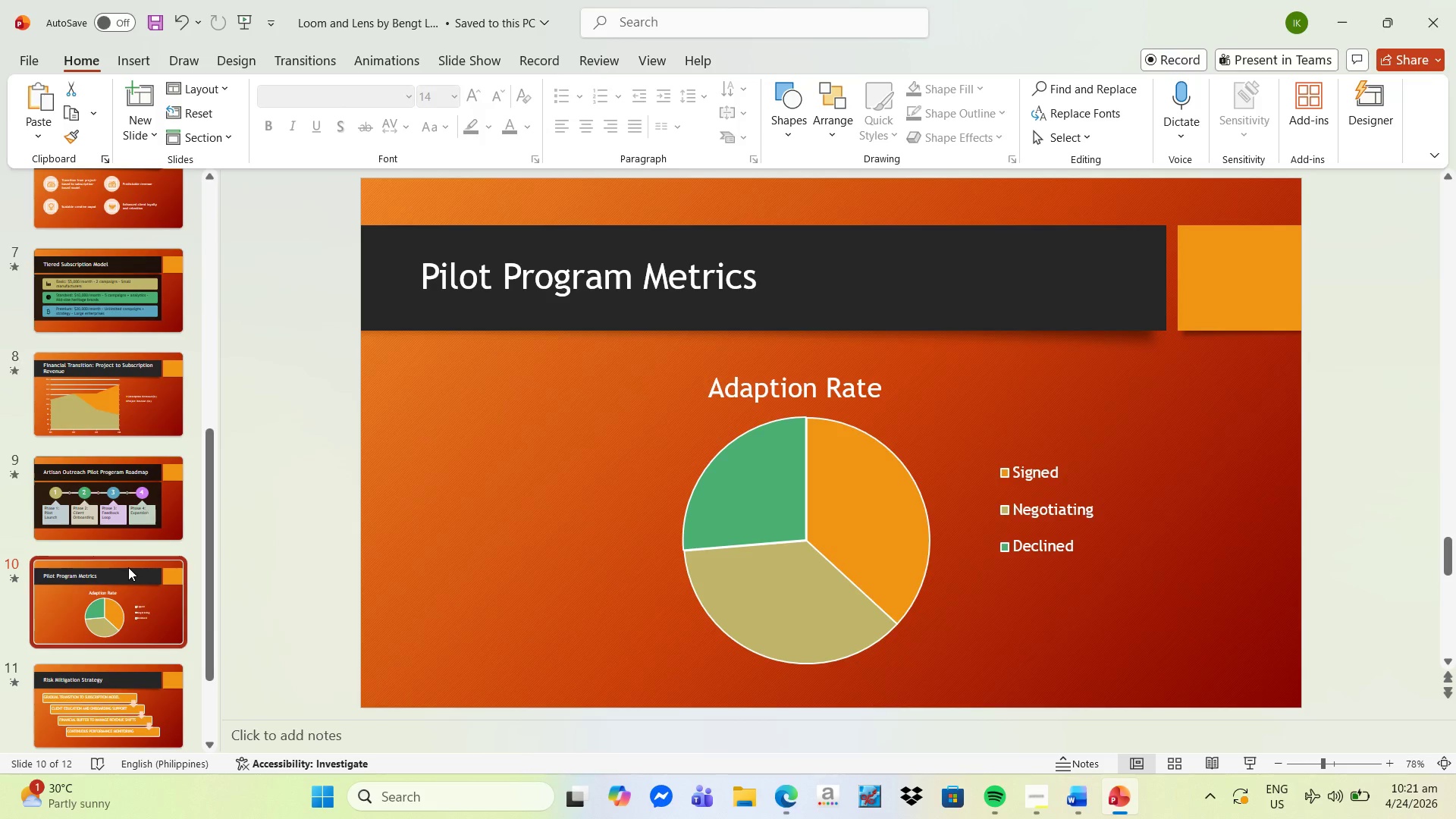 
left_click([121, 573])
 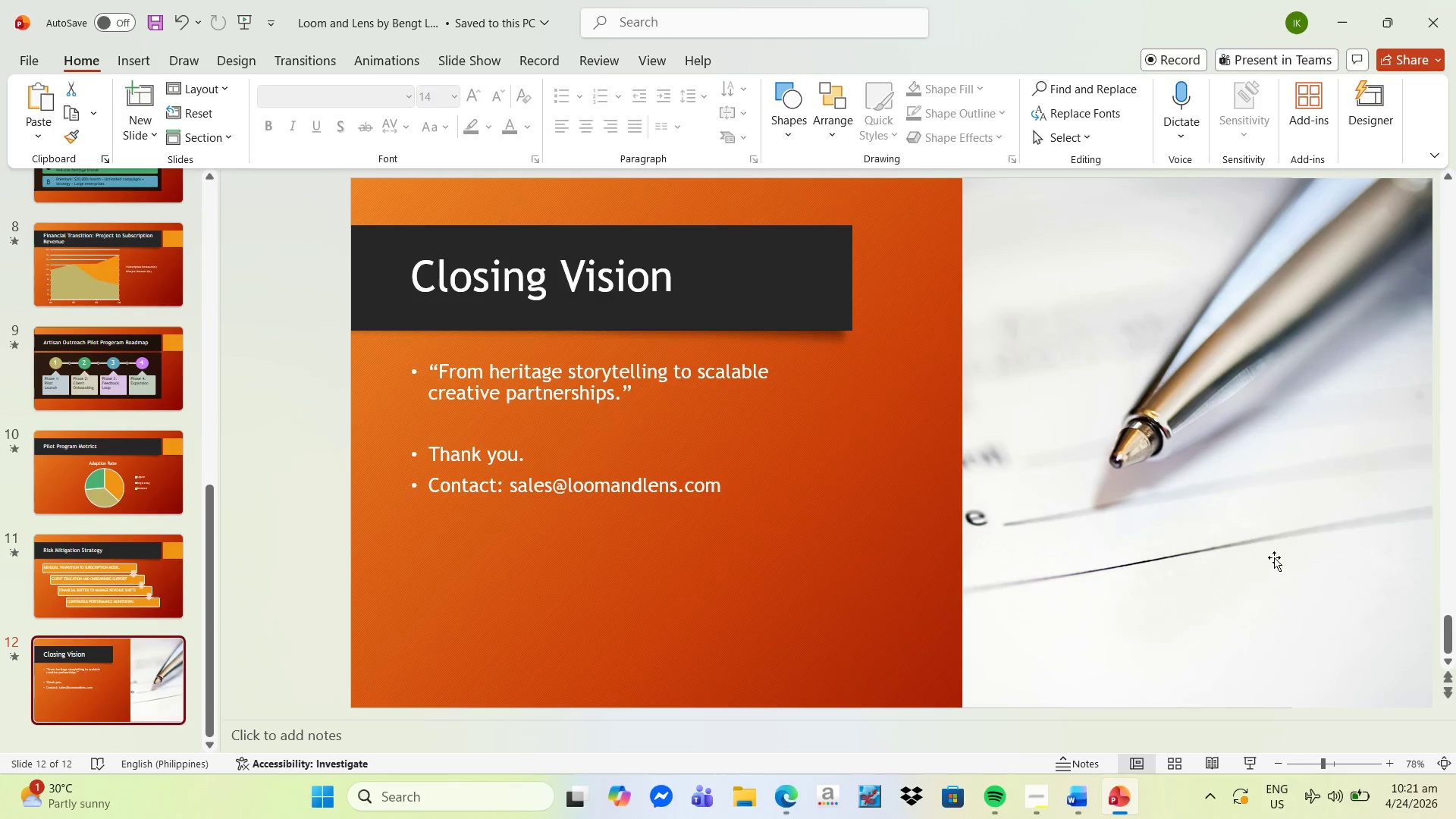 
scroll: coordinate [131, 570], scroll_direction: down, amount: 4.0
 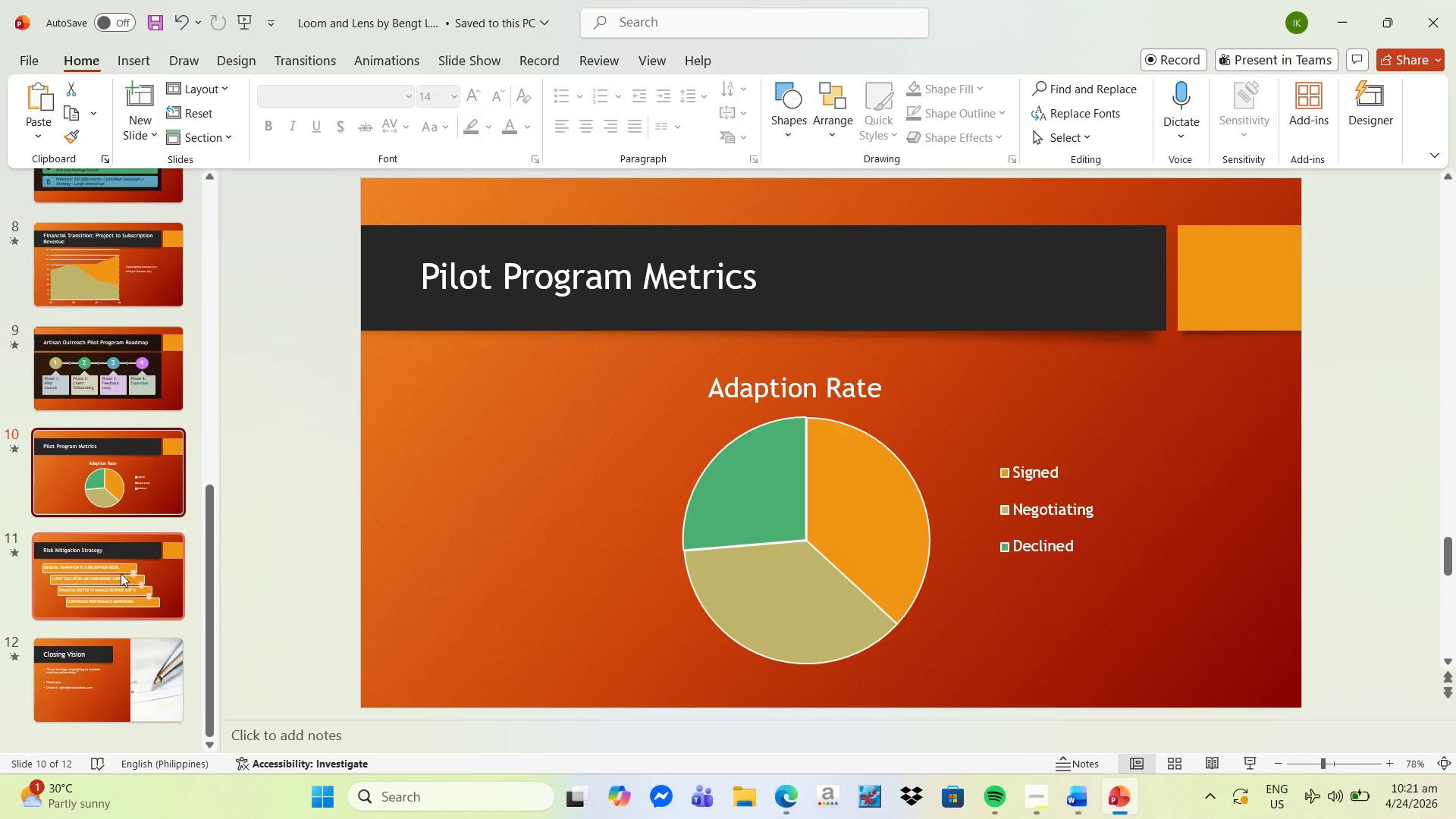 
key(Control+S)
 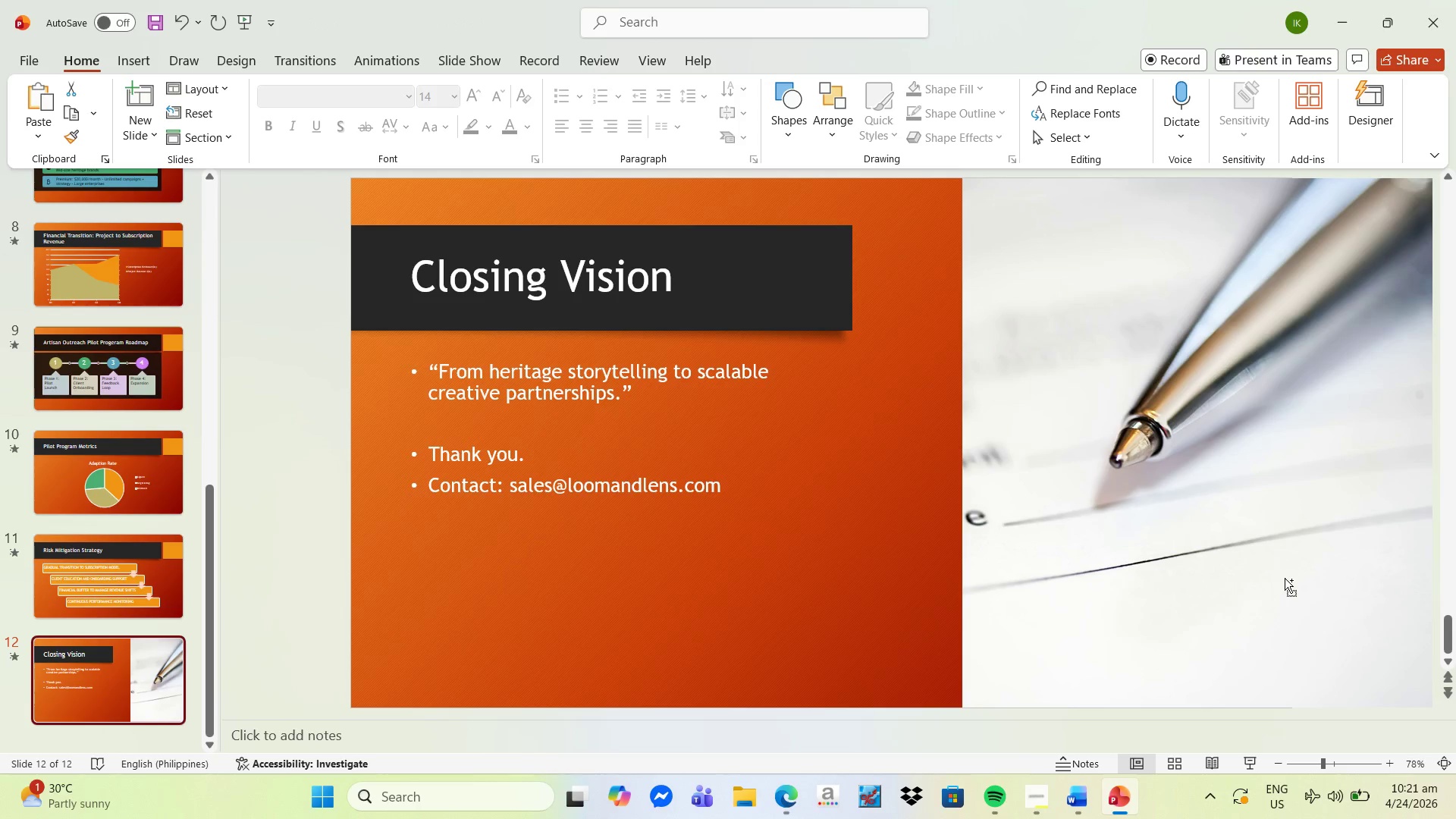 
key(Control+S)
 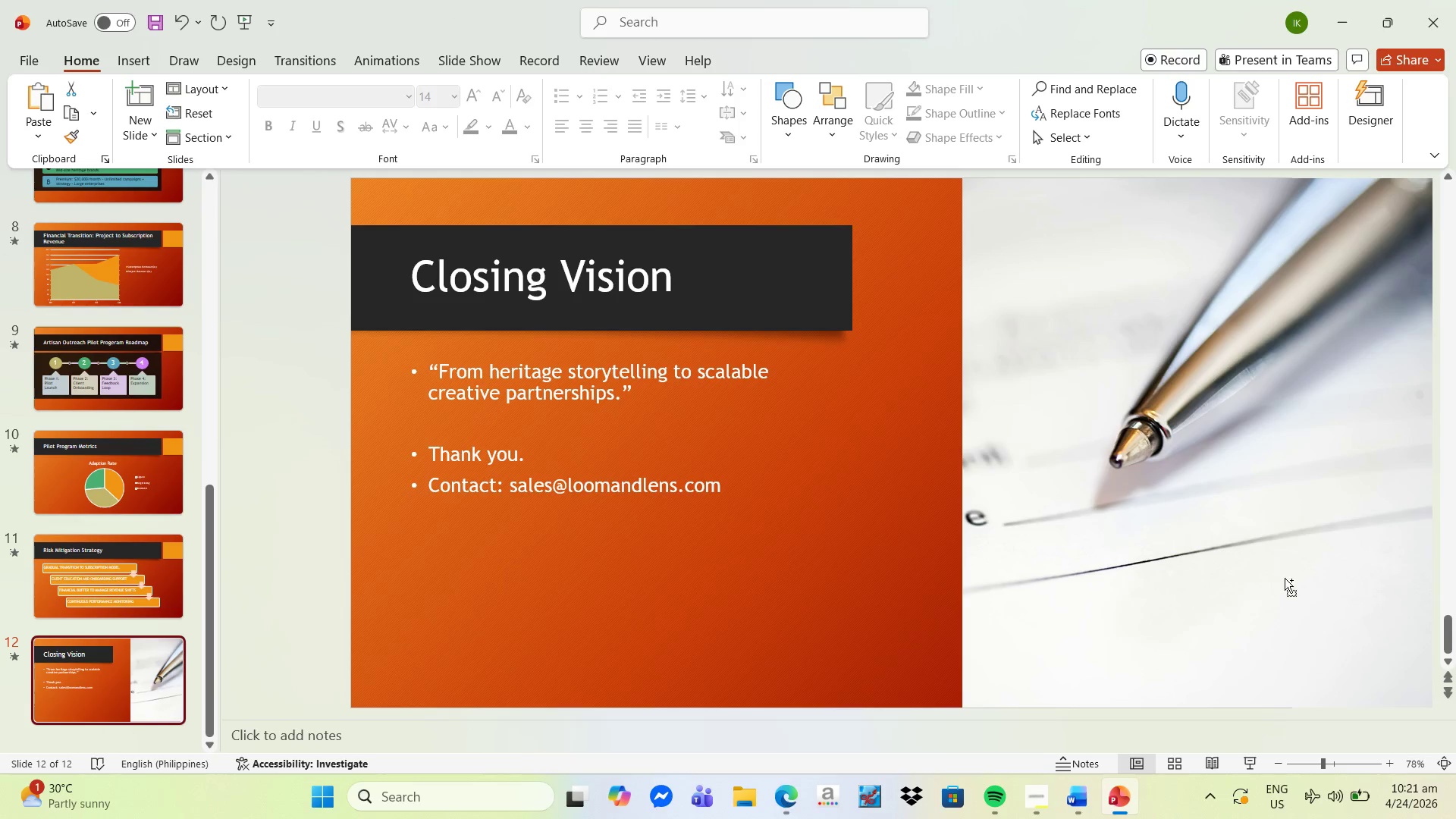 
key(Control+S)
 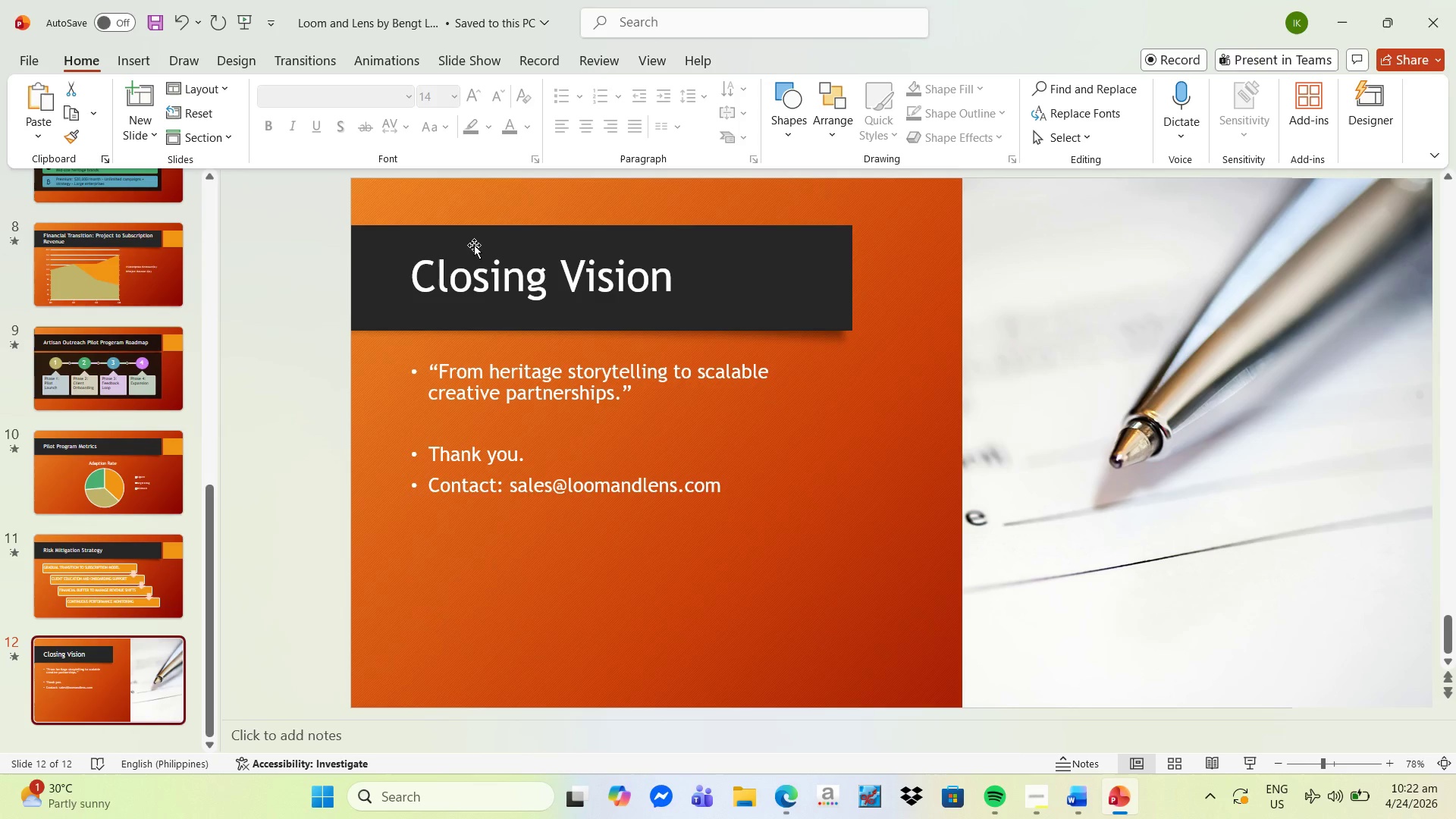 
wait(7.28)
 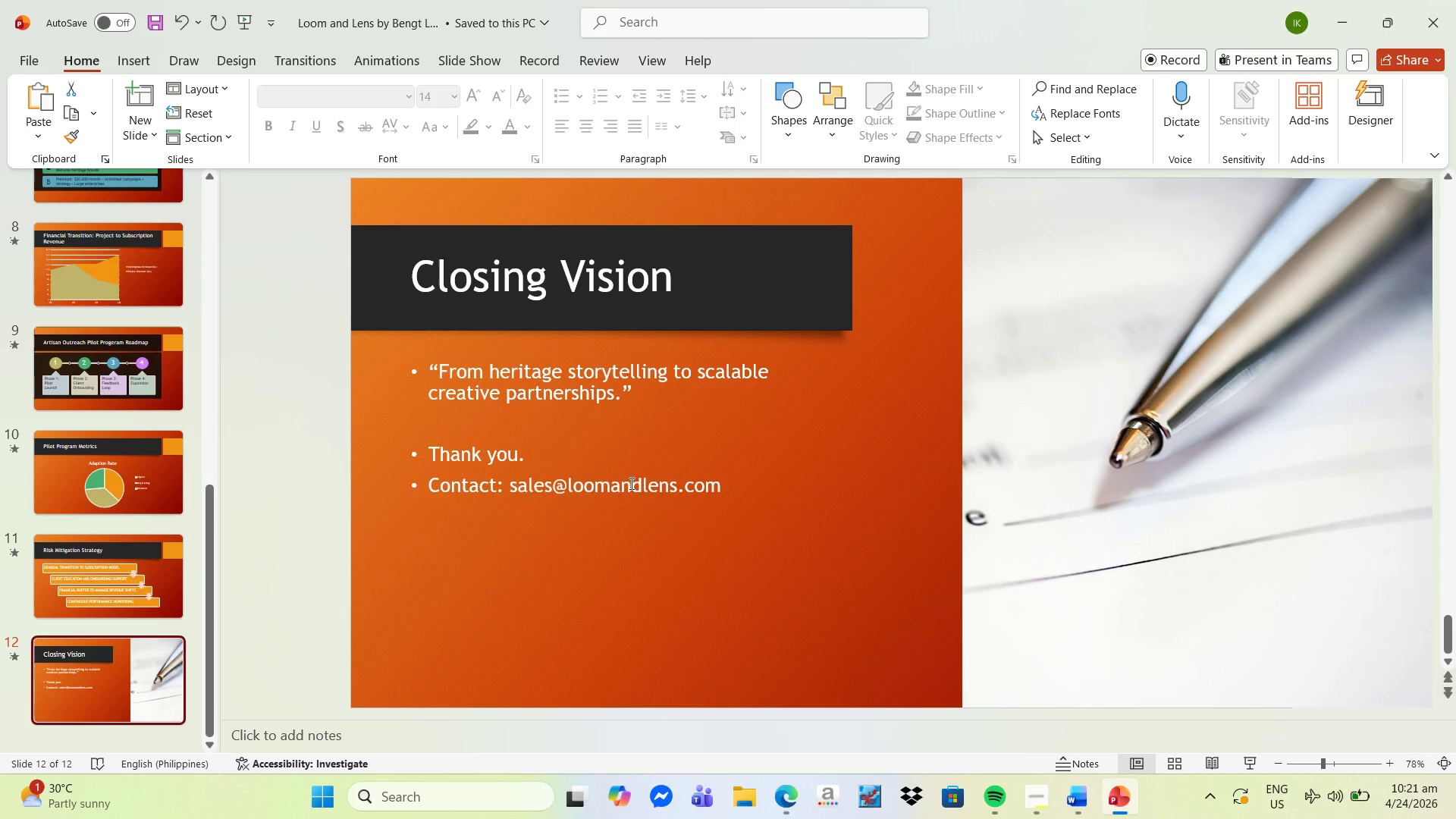 
left_click([1345, 33])